 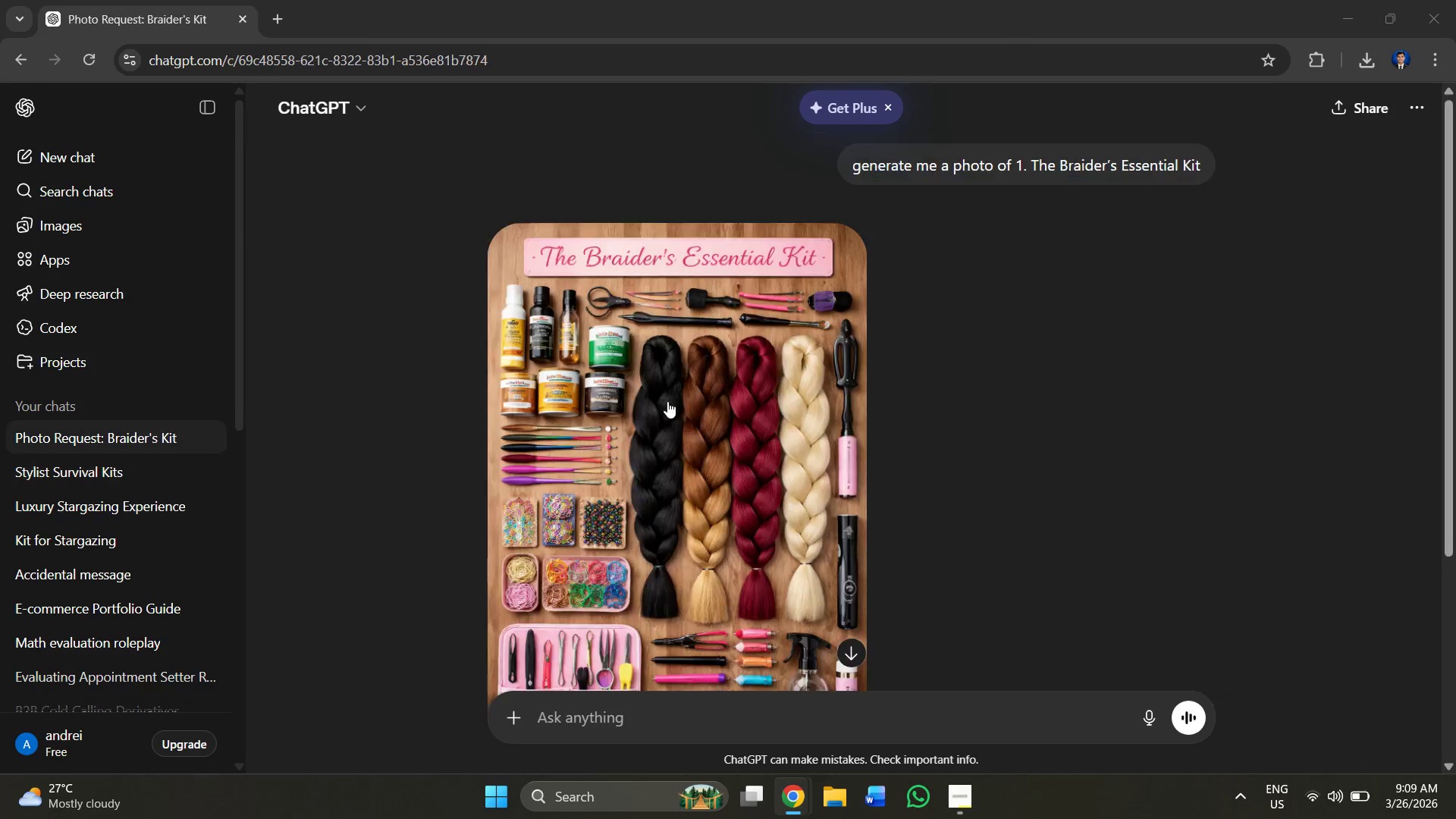 
key(Control+V)
 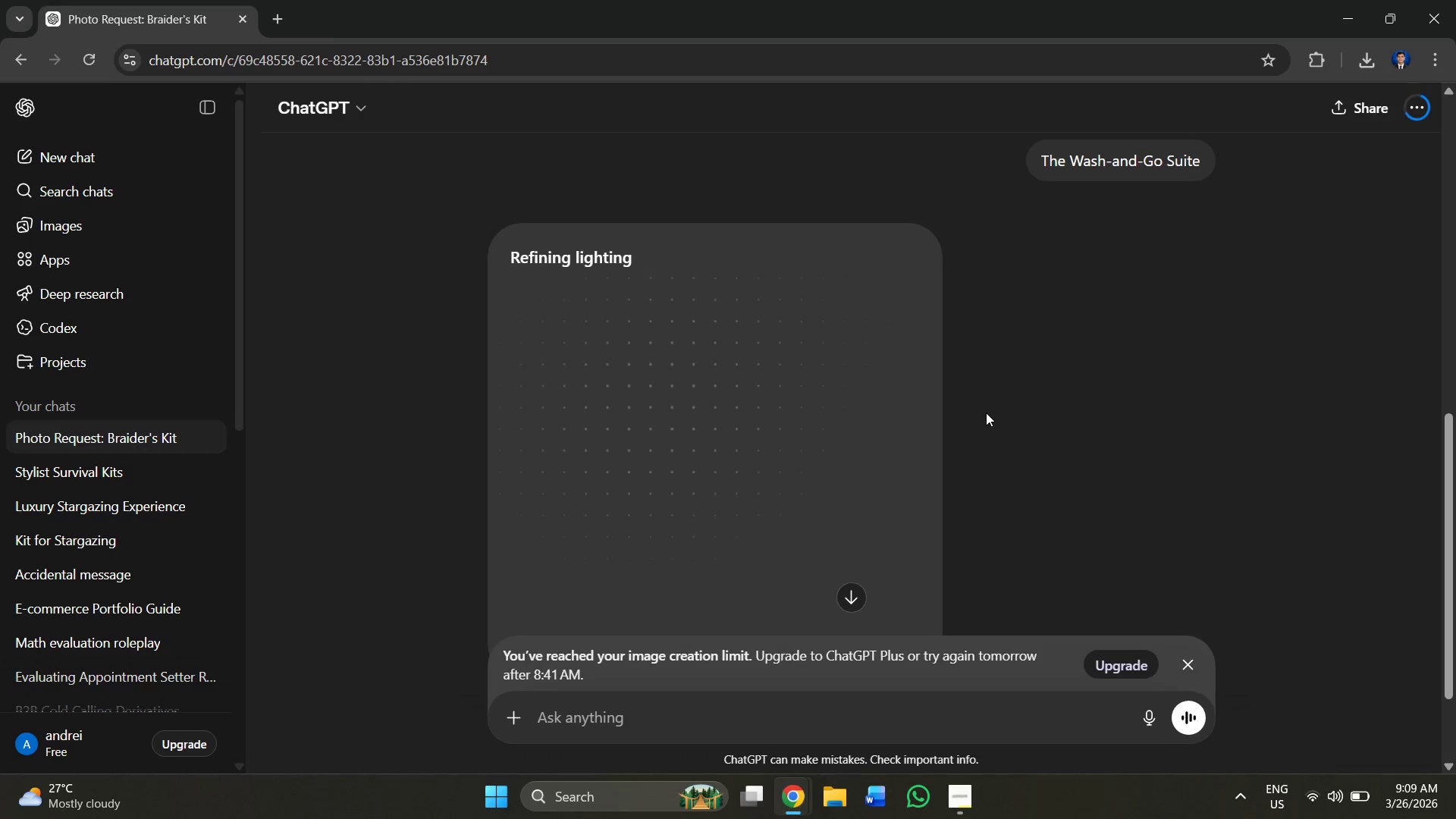 
wait(24.38)
 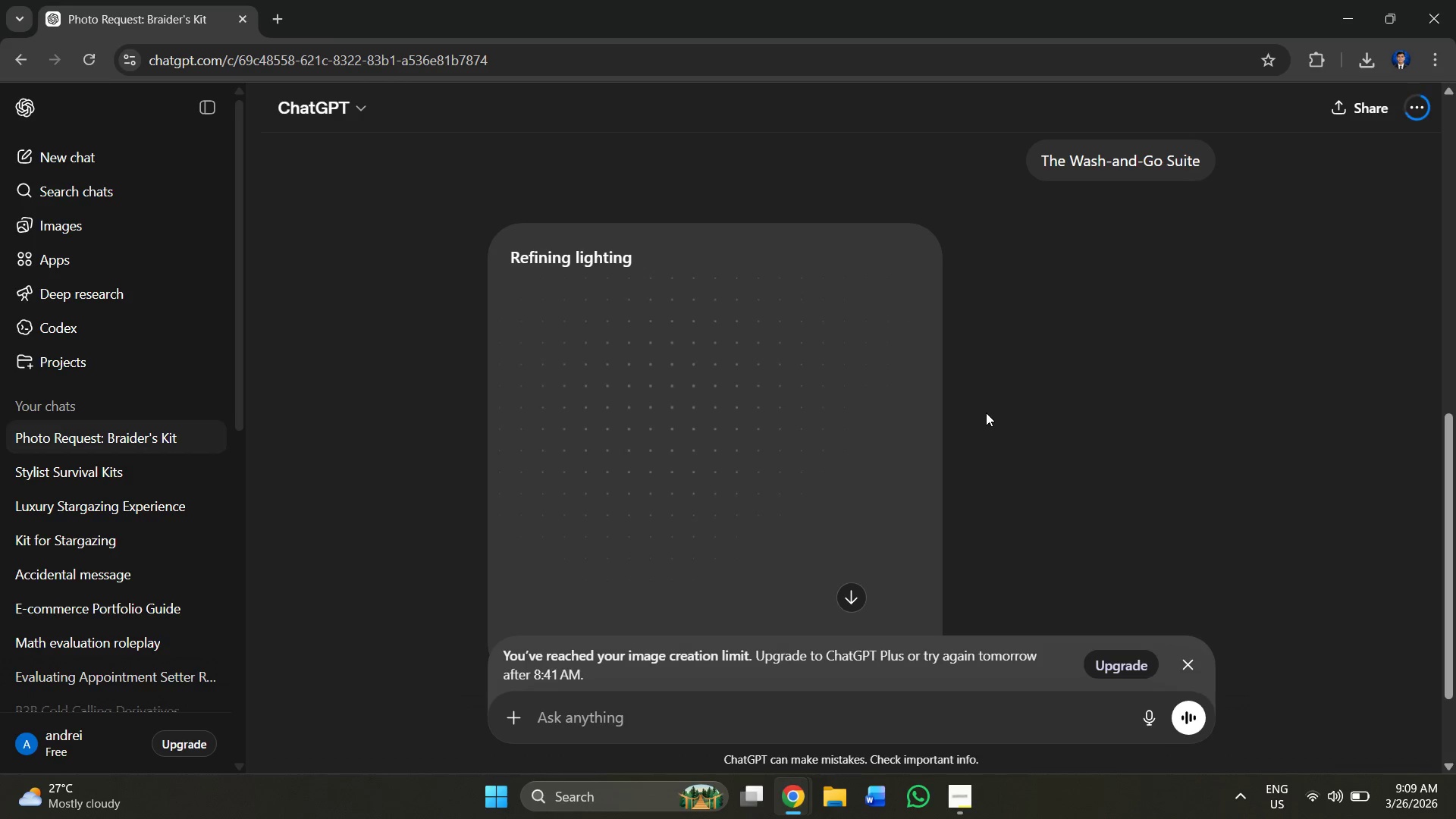 
scroll: coordinate [1017, 397], scroll_direction: down, amount: 3.0
 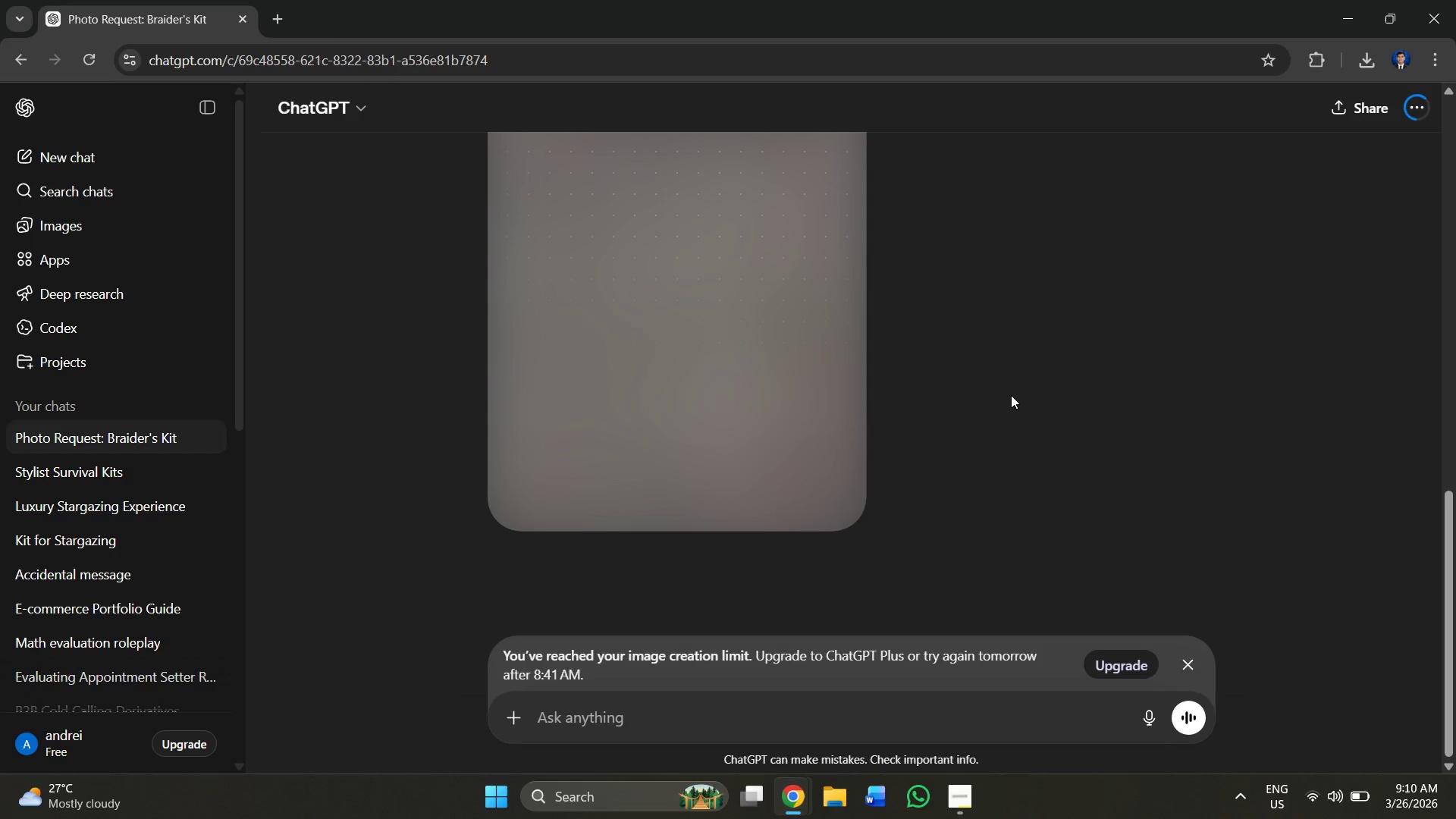 
scroll: coordinate [1010, 394], scroll_direction: up, amount: 2.0
 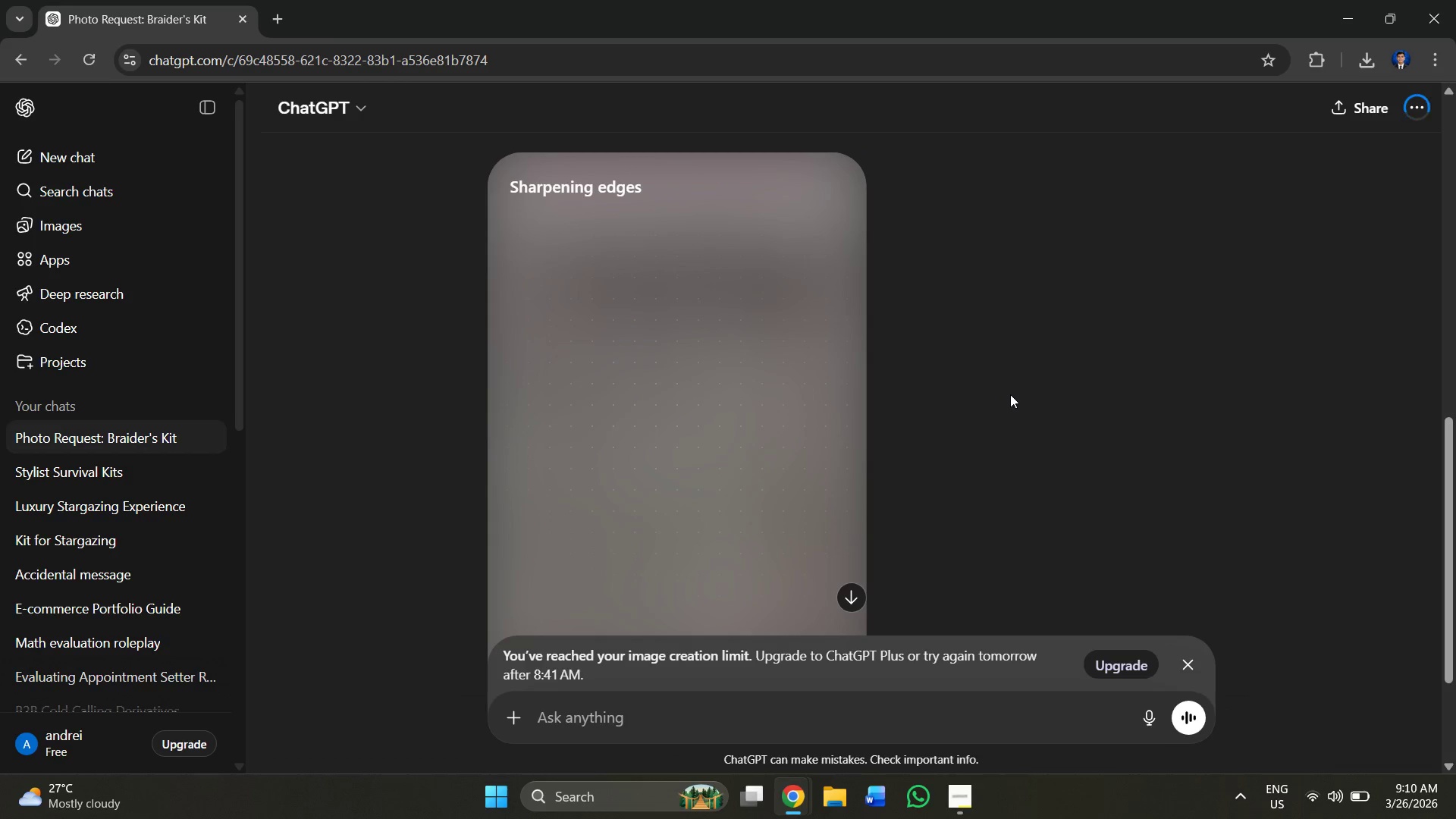 
scroll: coordinate [1010, 394], scroll_direction: down, amount: 1.0
 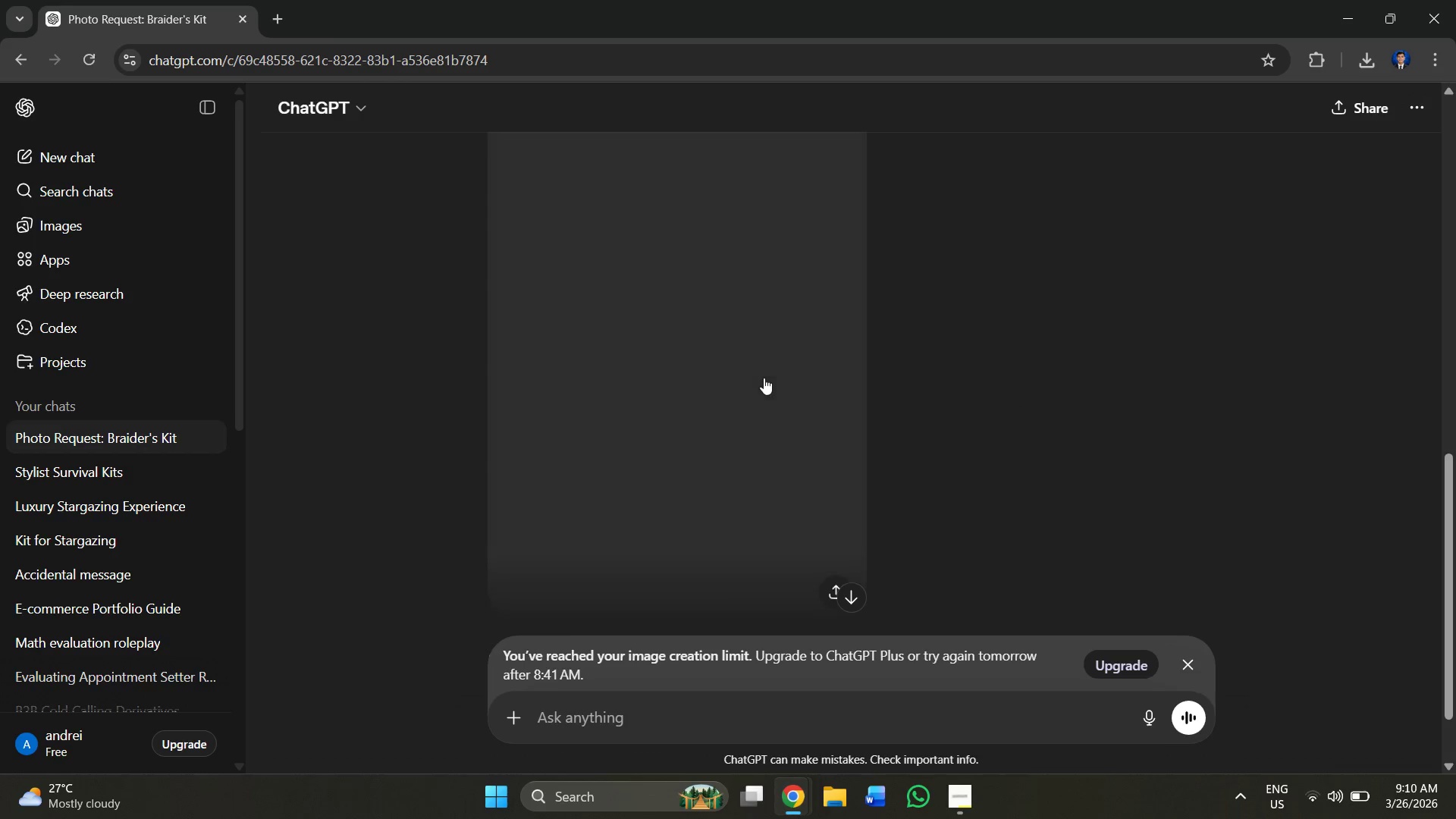 
scroll: coordinate [764, 378], scroll_direction: up, amount: 1.0
 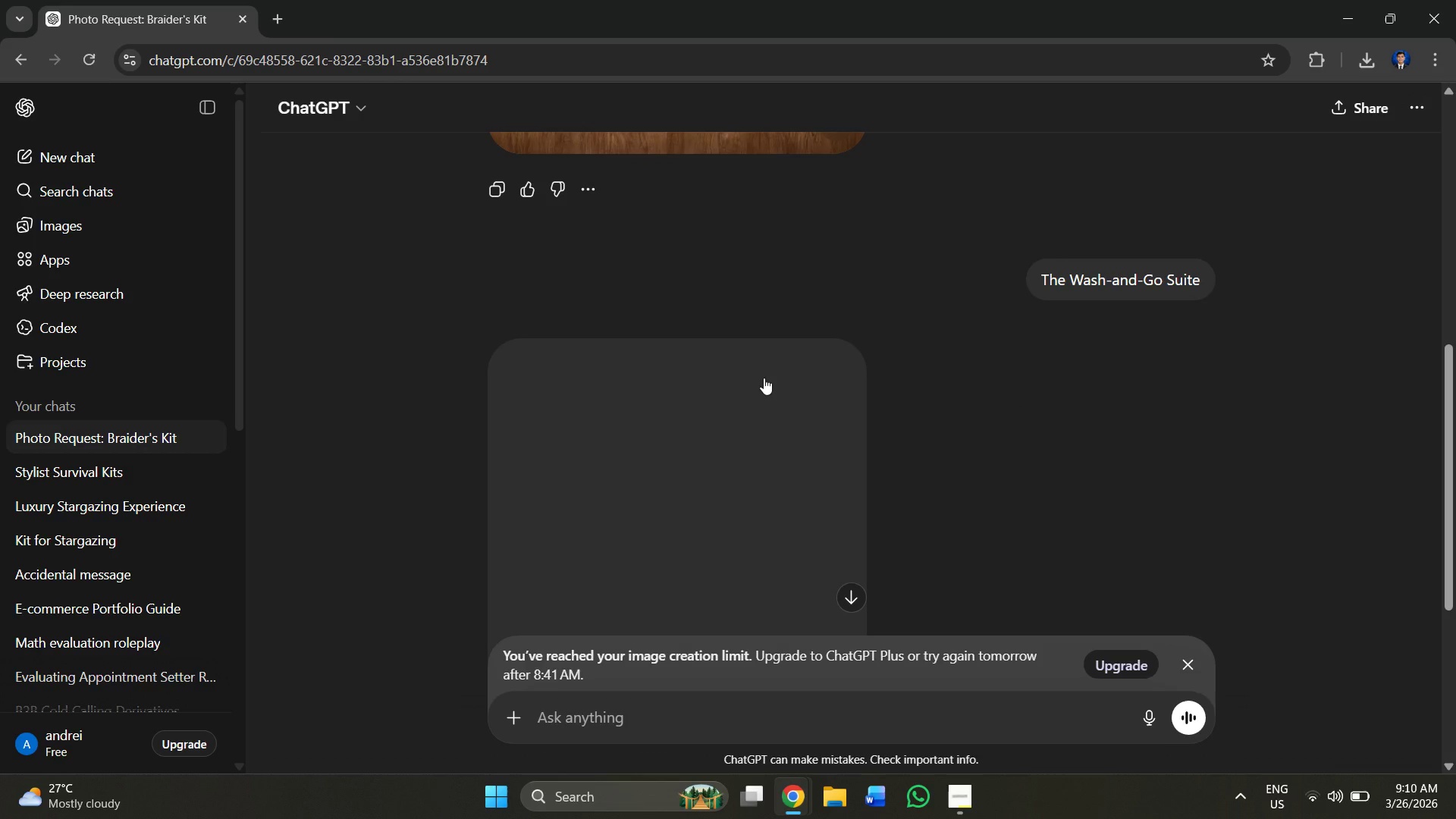 
scroll: coordinate [764, 378], scroll_direction: down, amount: 2.0
 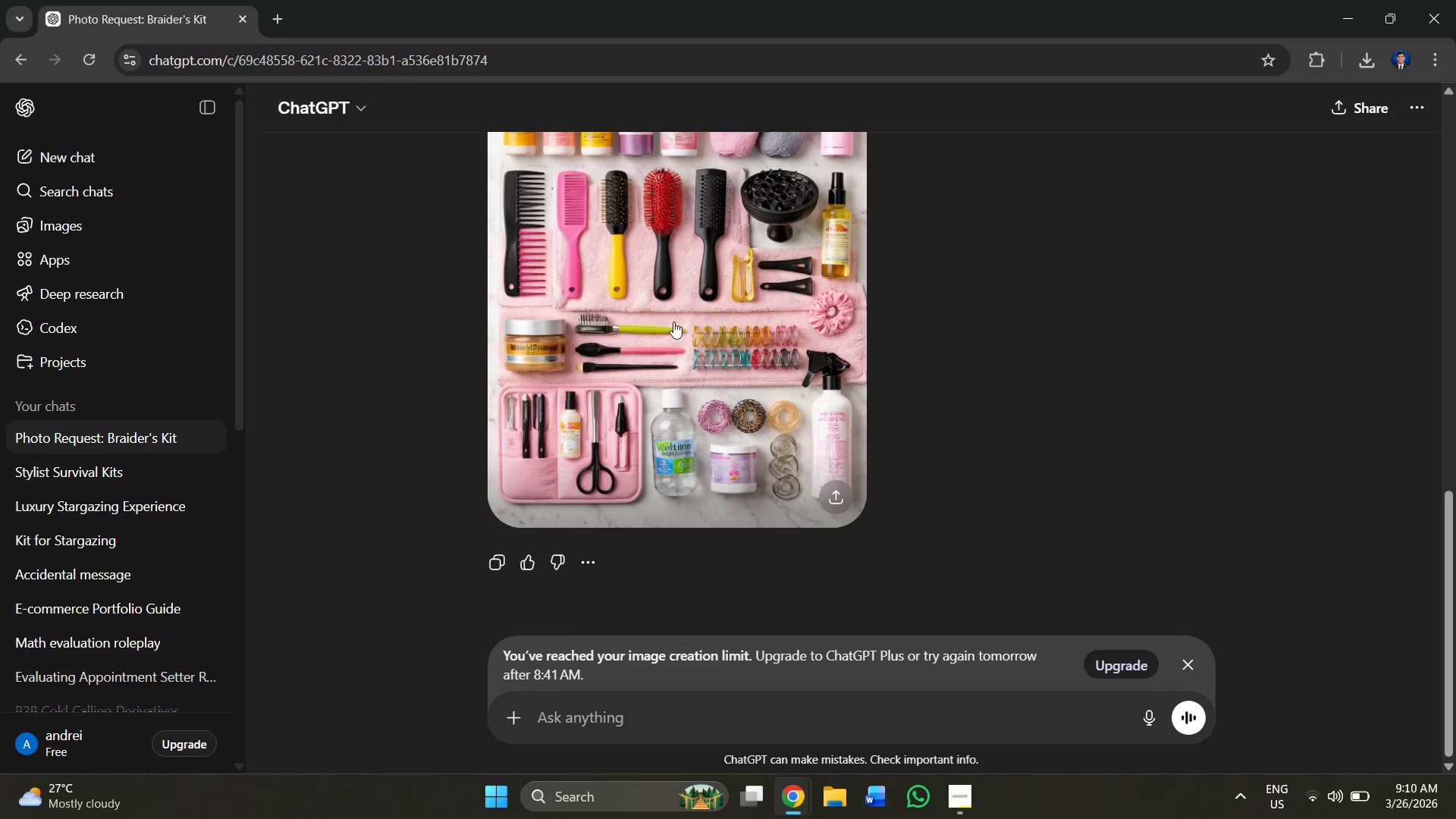 
scroll: coordinate [657, 315], scroll_direction: up, amount: 2.0
 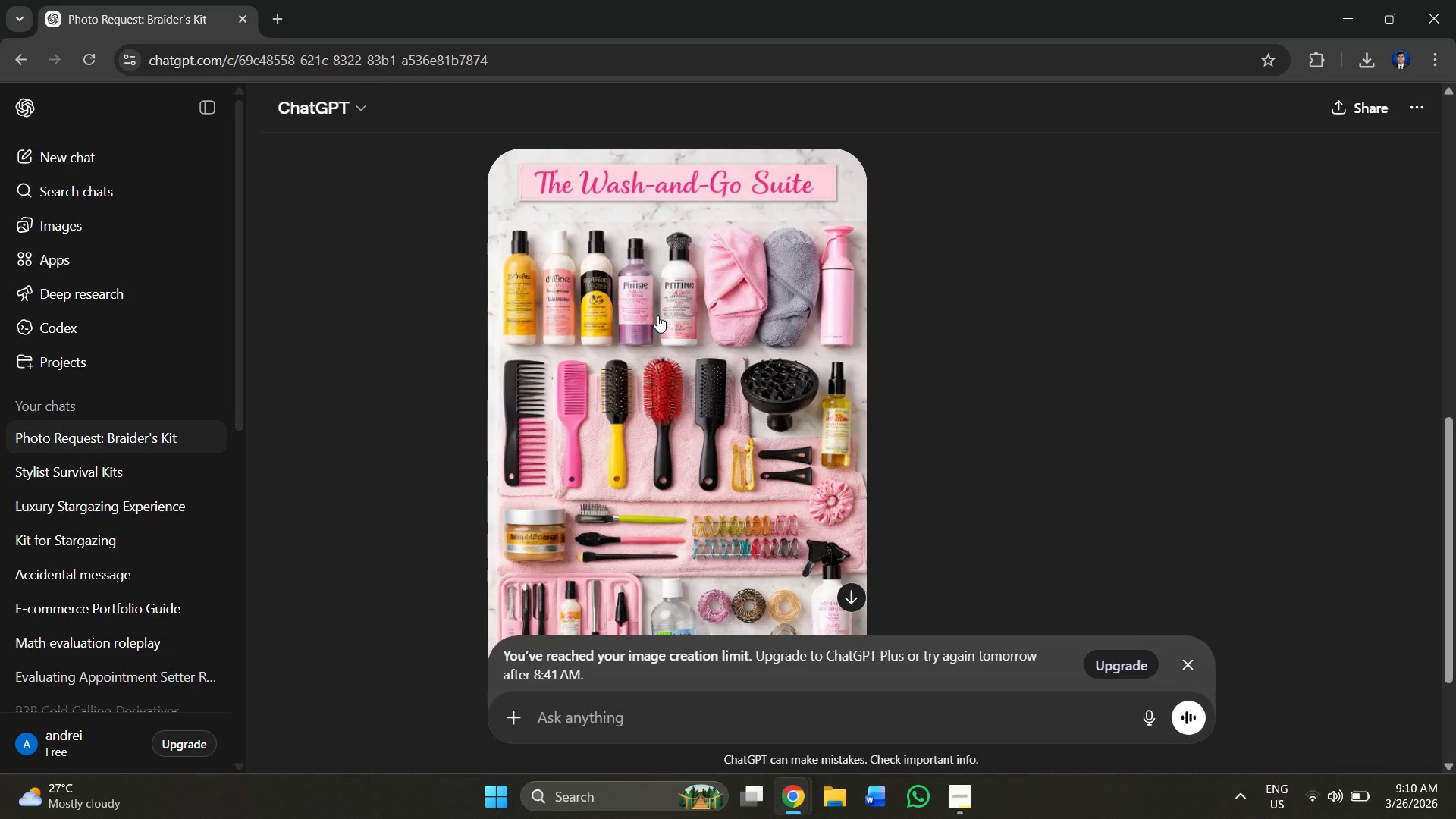 
scroll: coordinate [657, 315], scroll_direction: down, amount: 1.0
 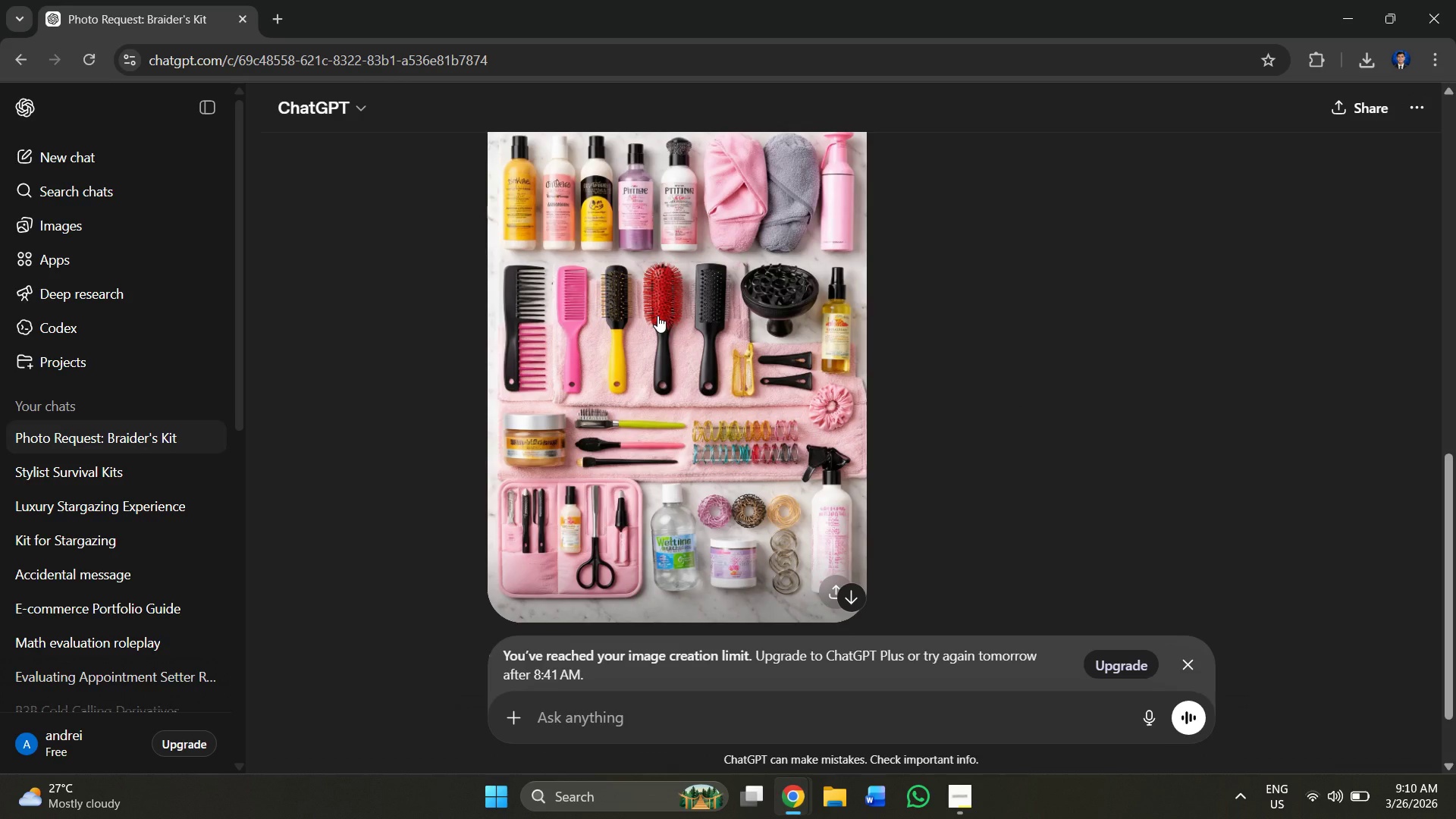 
left_click([657, 315])
 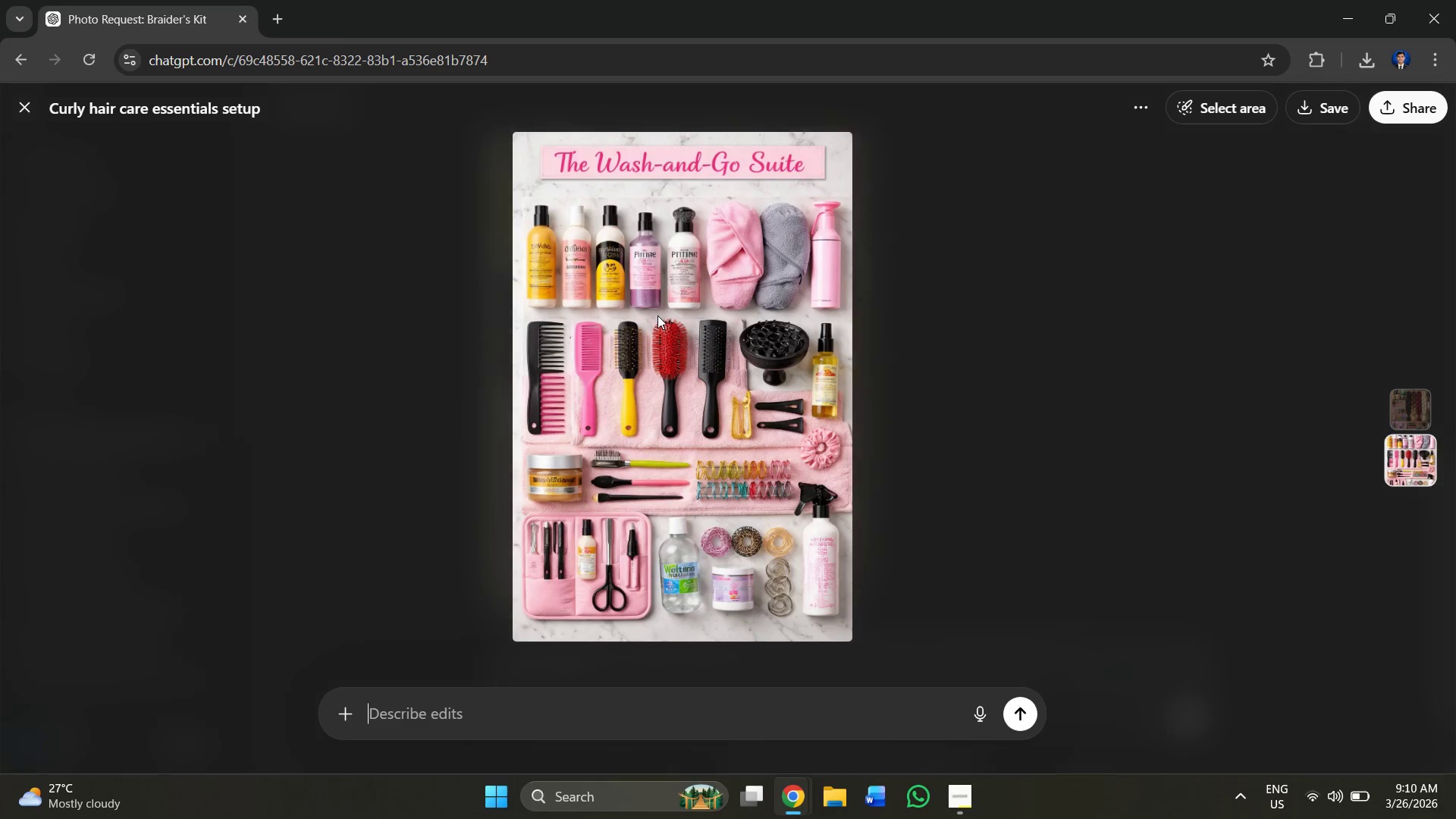 
right_click([657, 315])
 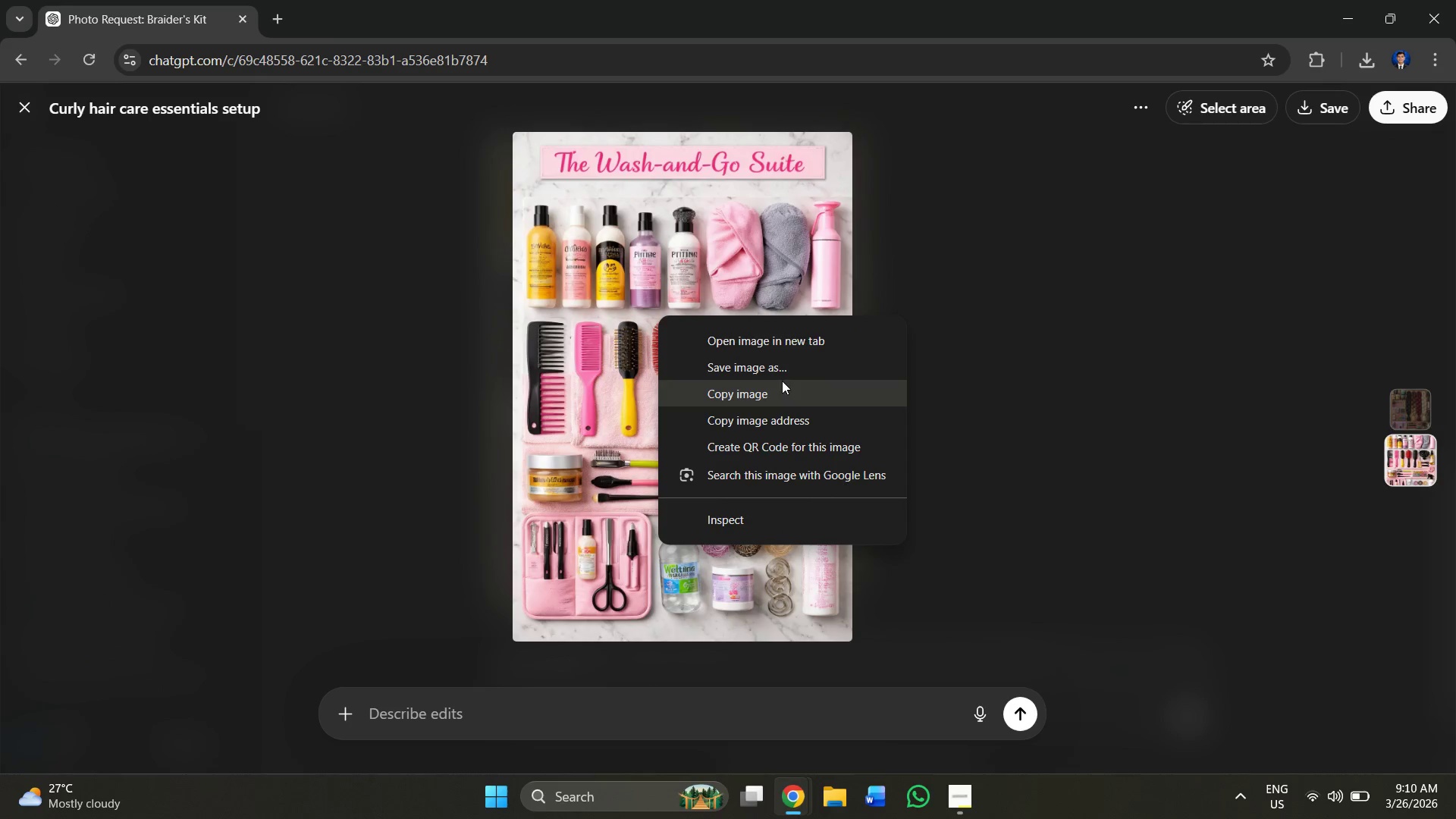 
left_click([774, 362])
 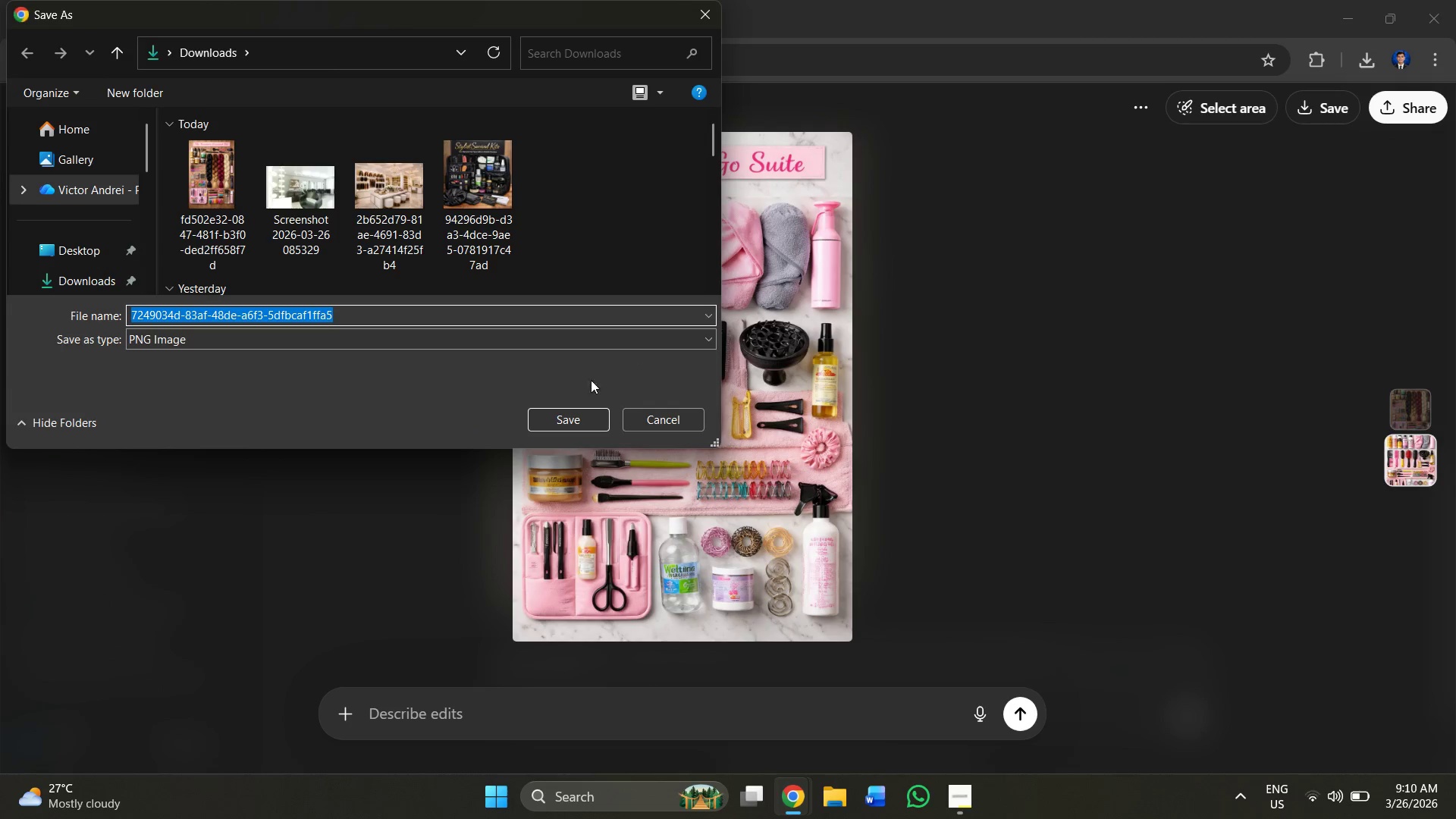 
left_click([582, 425])
 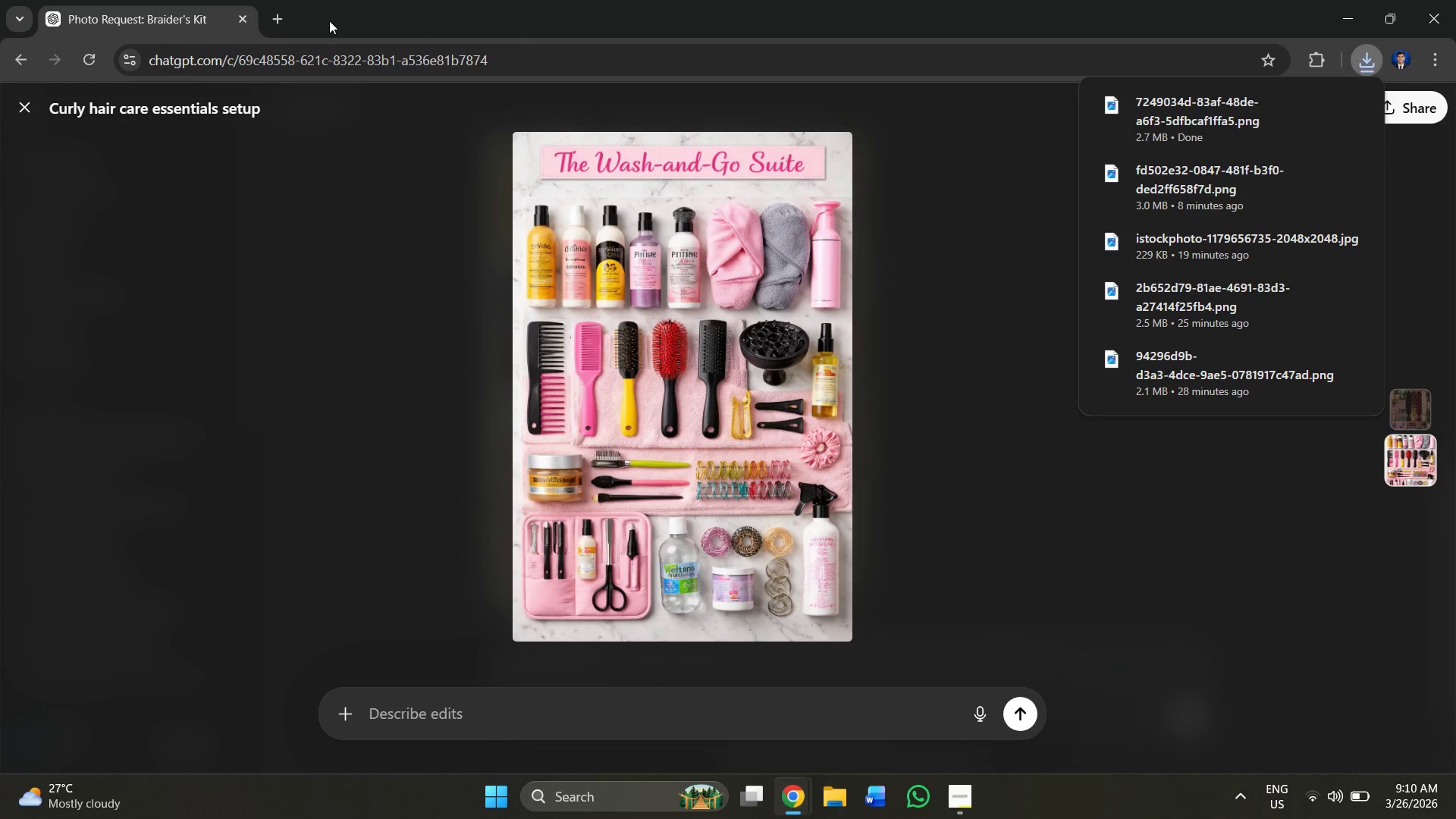 
wait(5.7)
 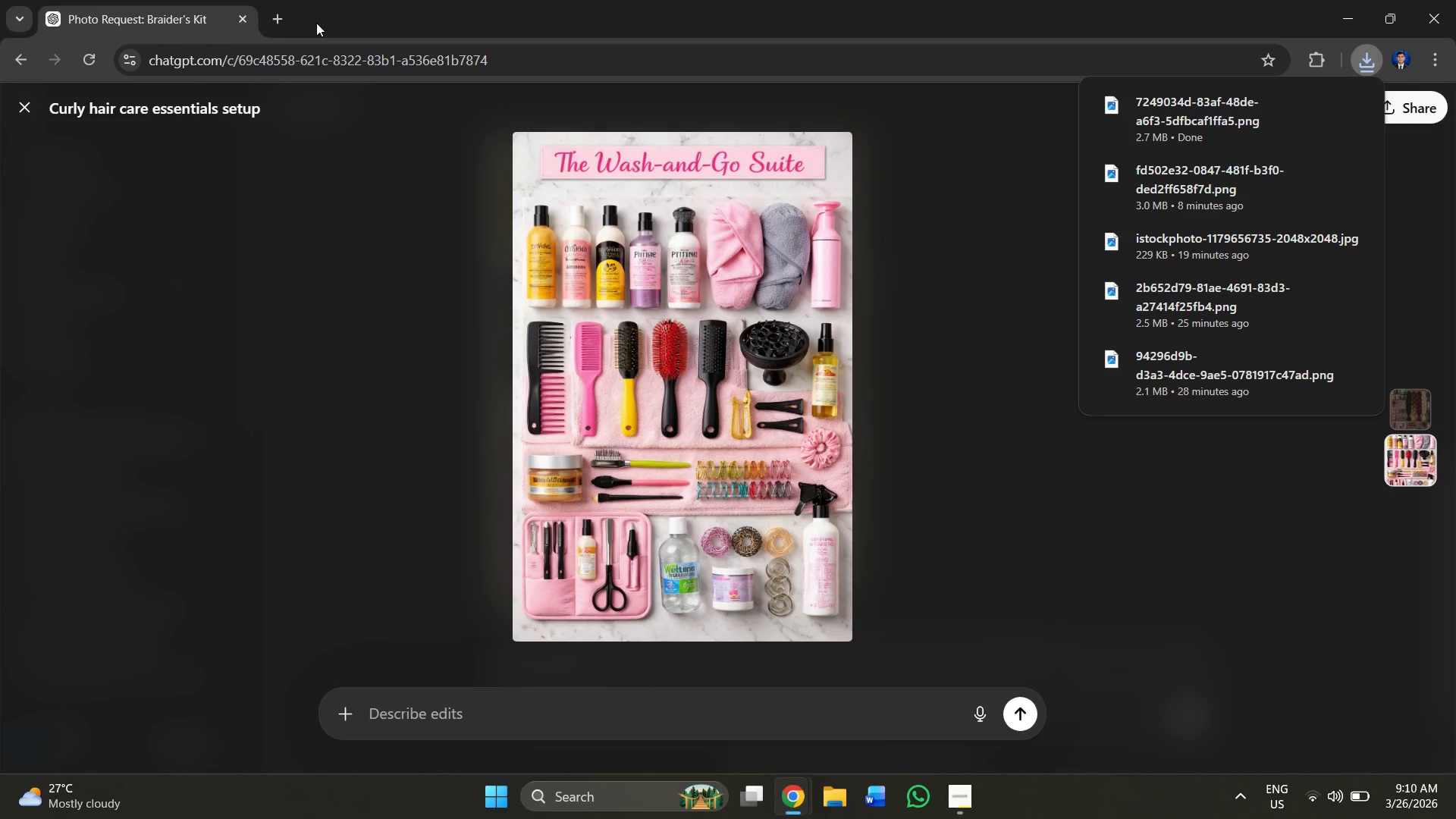 
left_click([588, 14])
 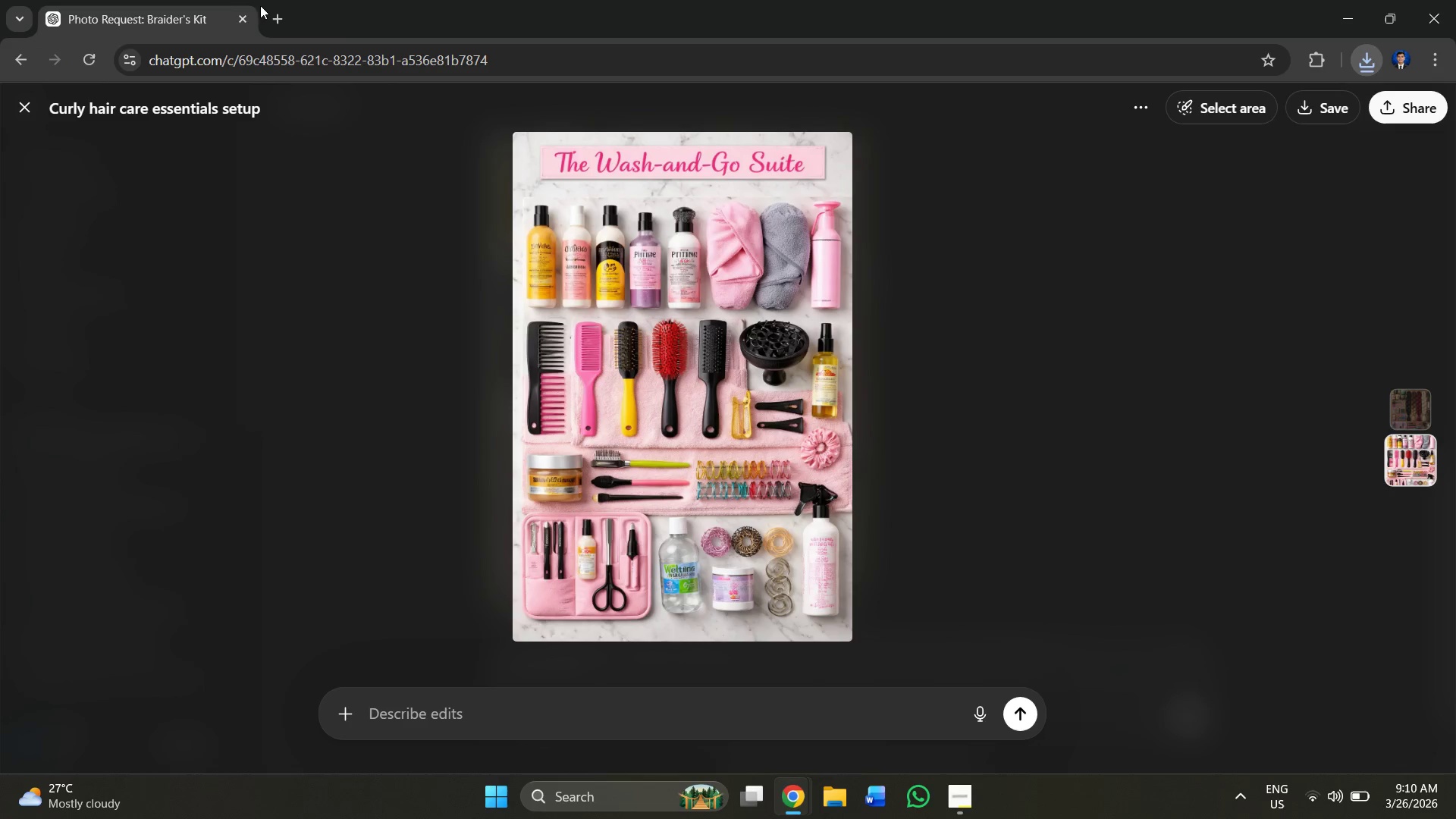 
mouse_move([265, 20])
 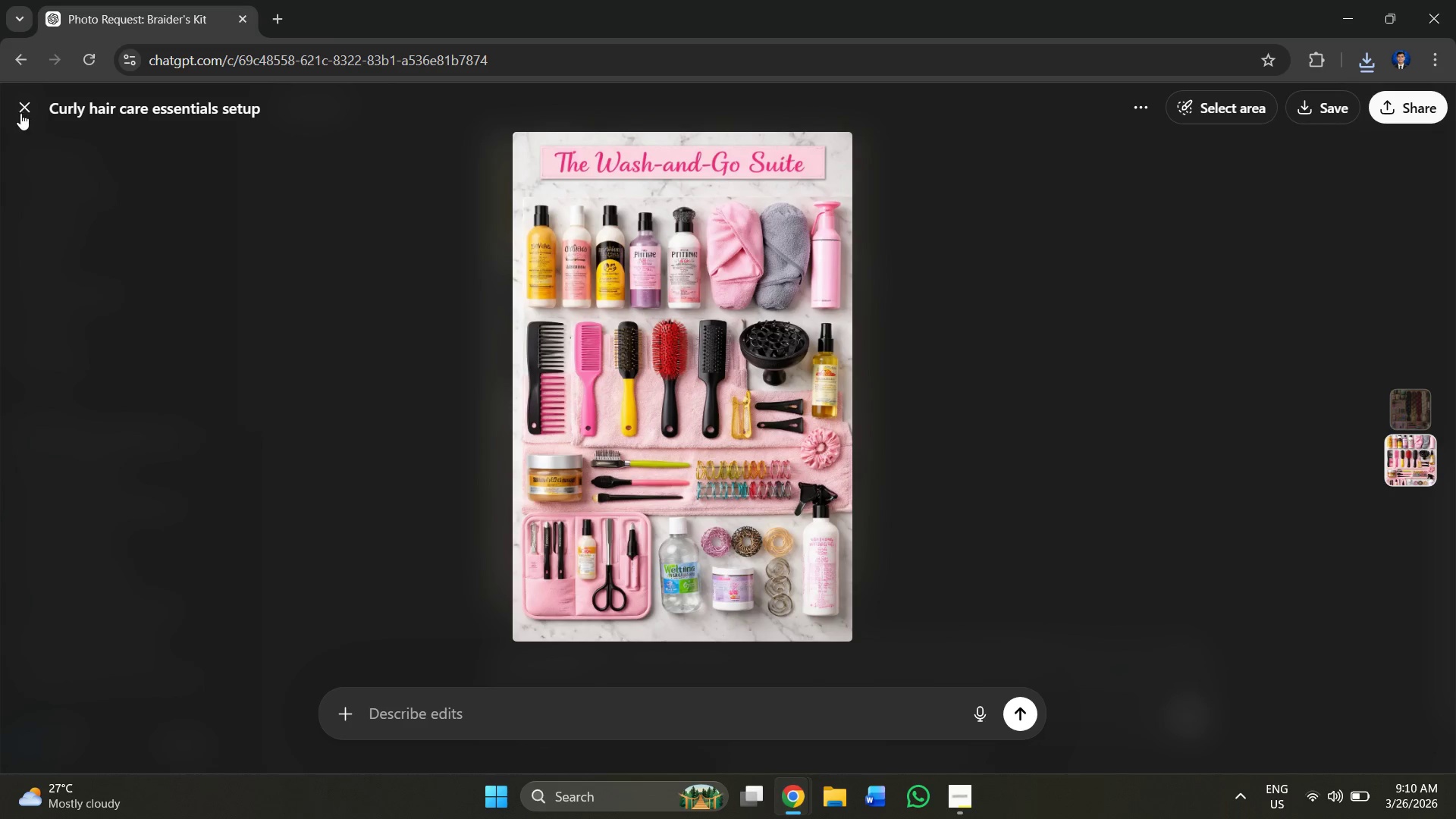 
left_click([20, 112])
 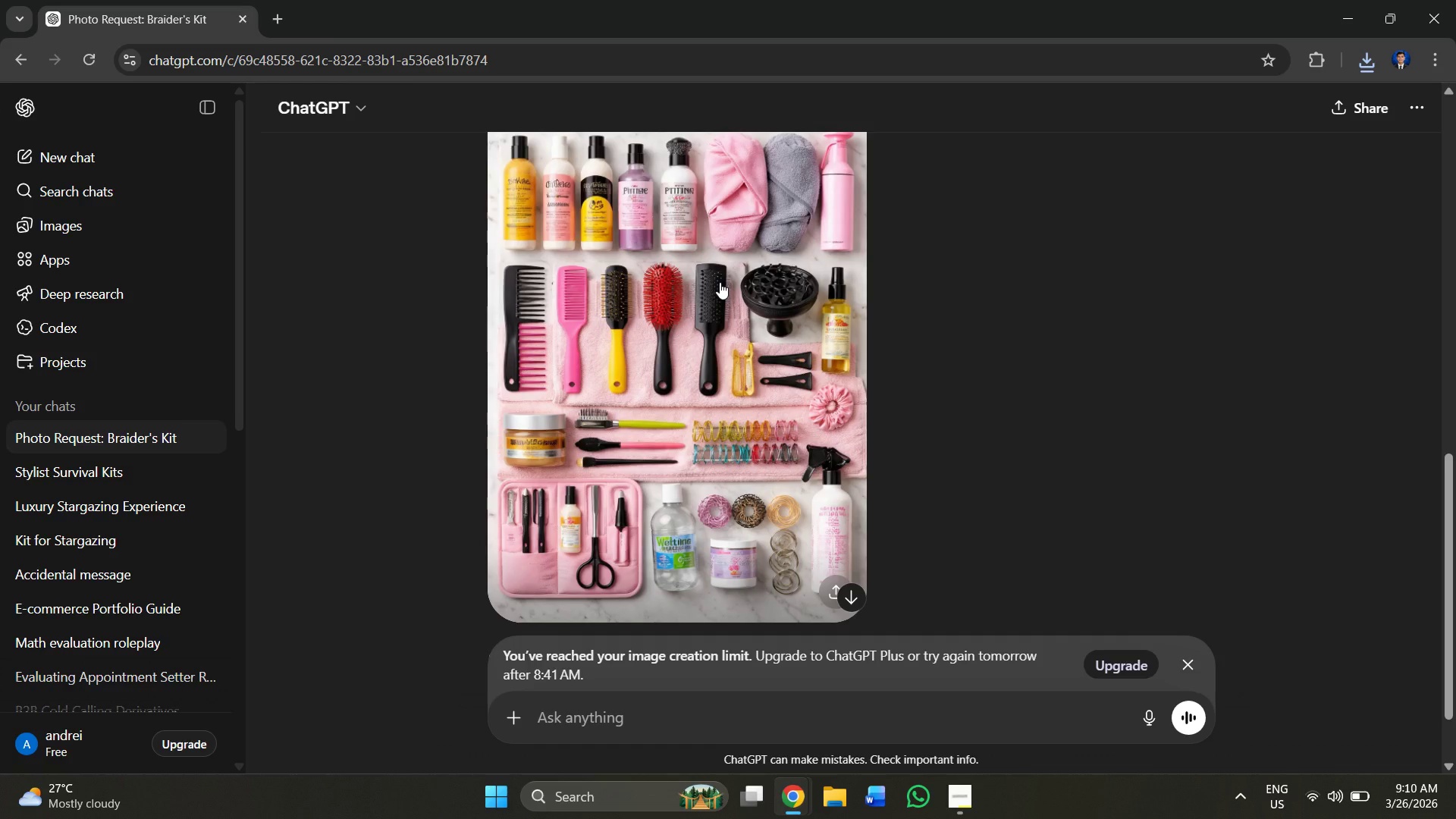 
key(Alt+AltLeft)
 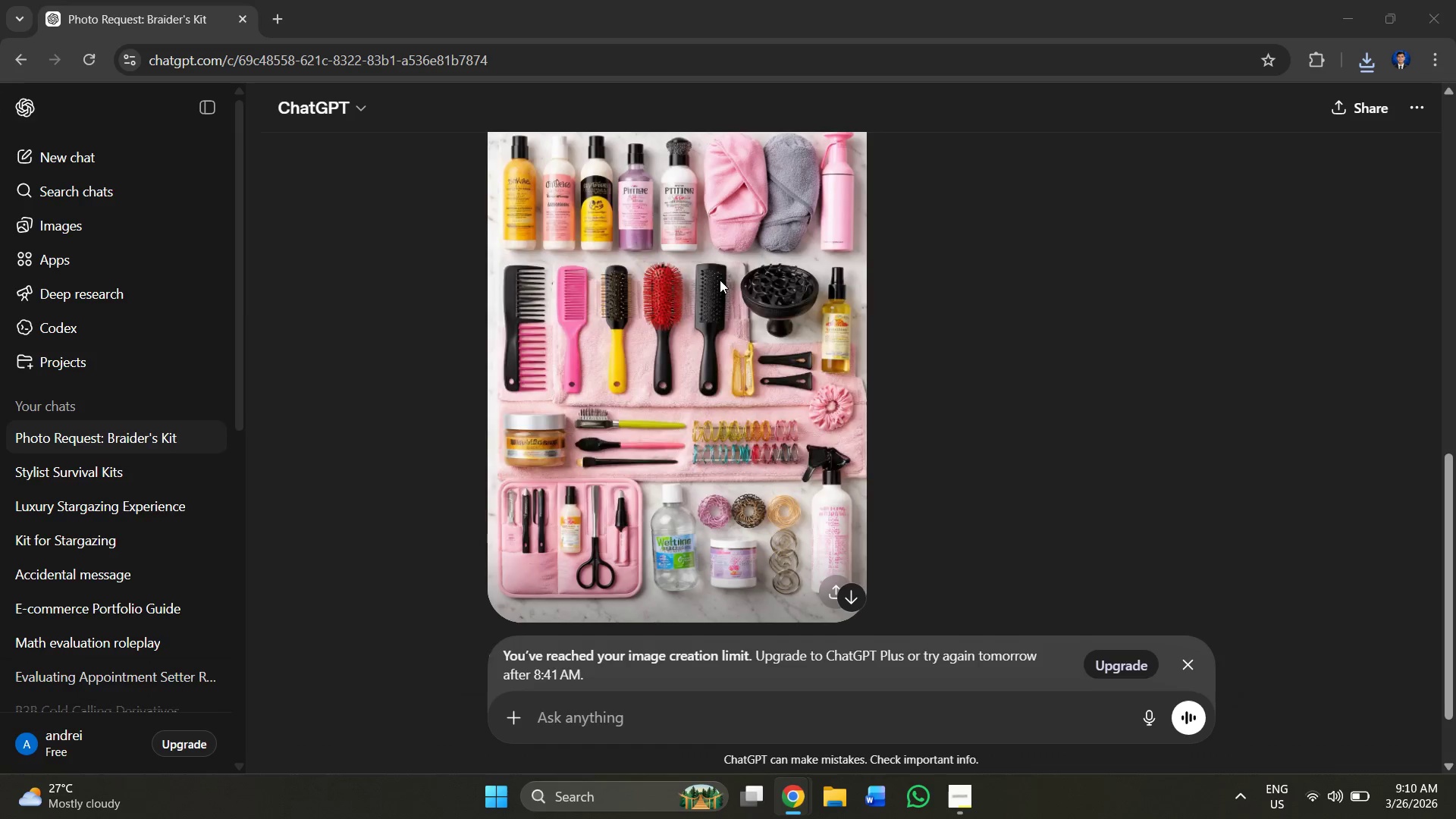 
hold_key(key=Tab, duration=0.31)
 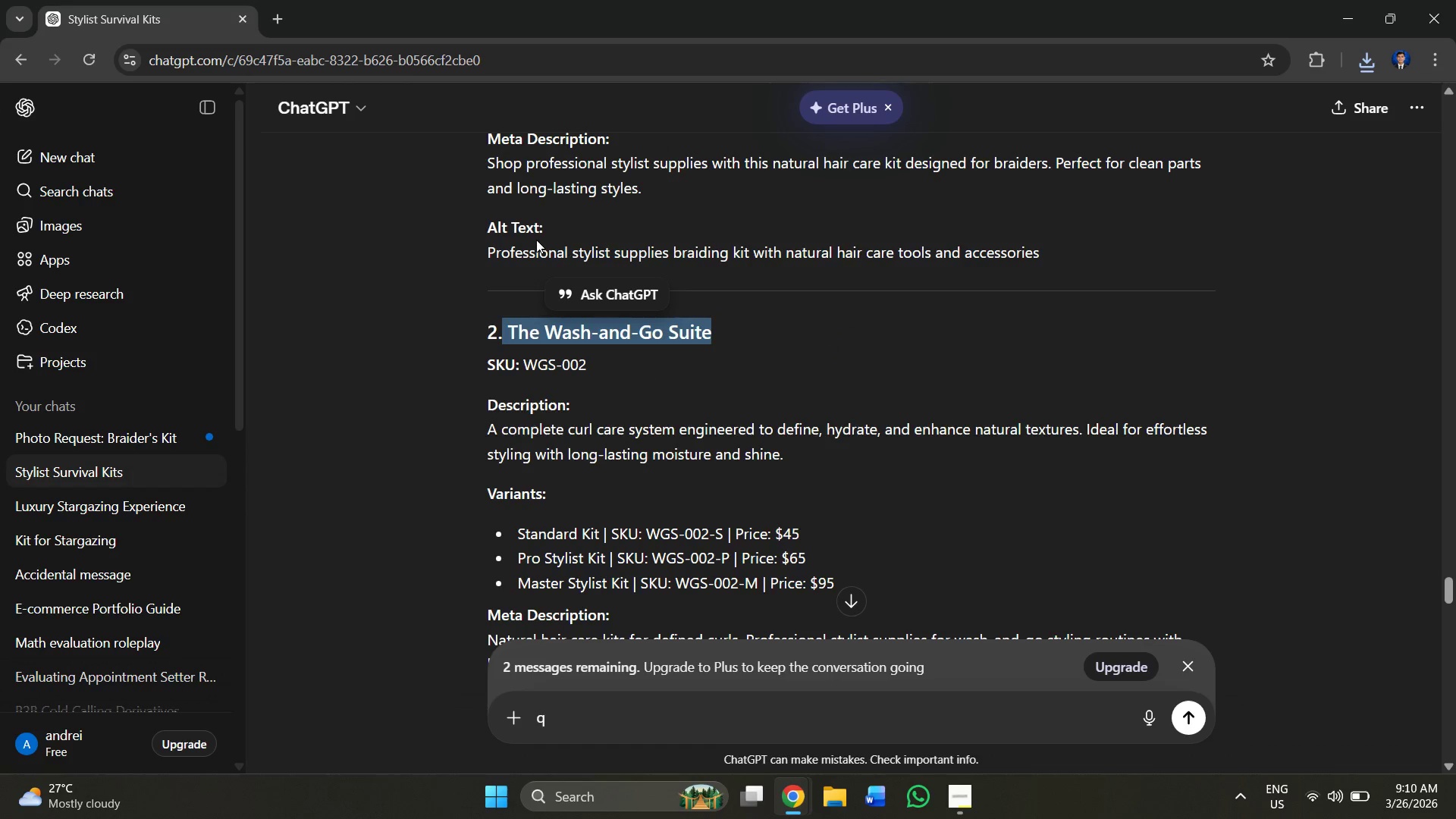 
key(Alt+Tab)
 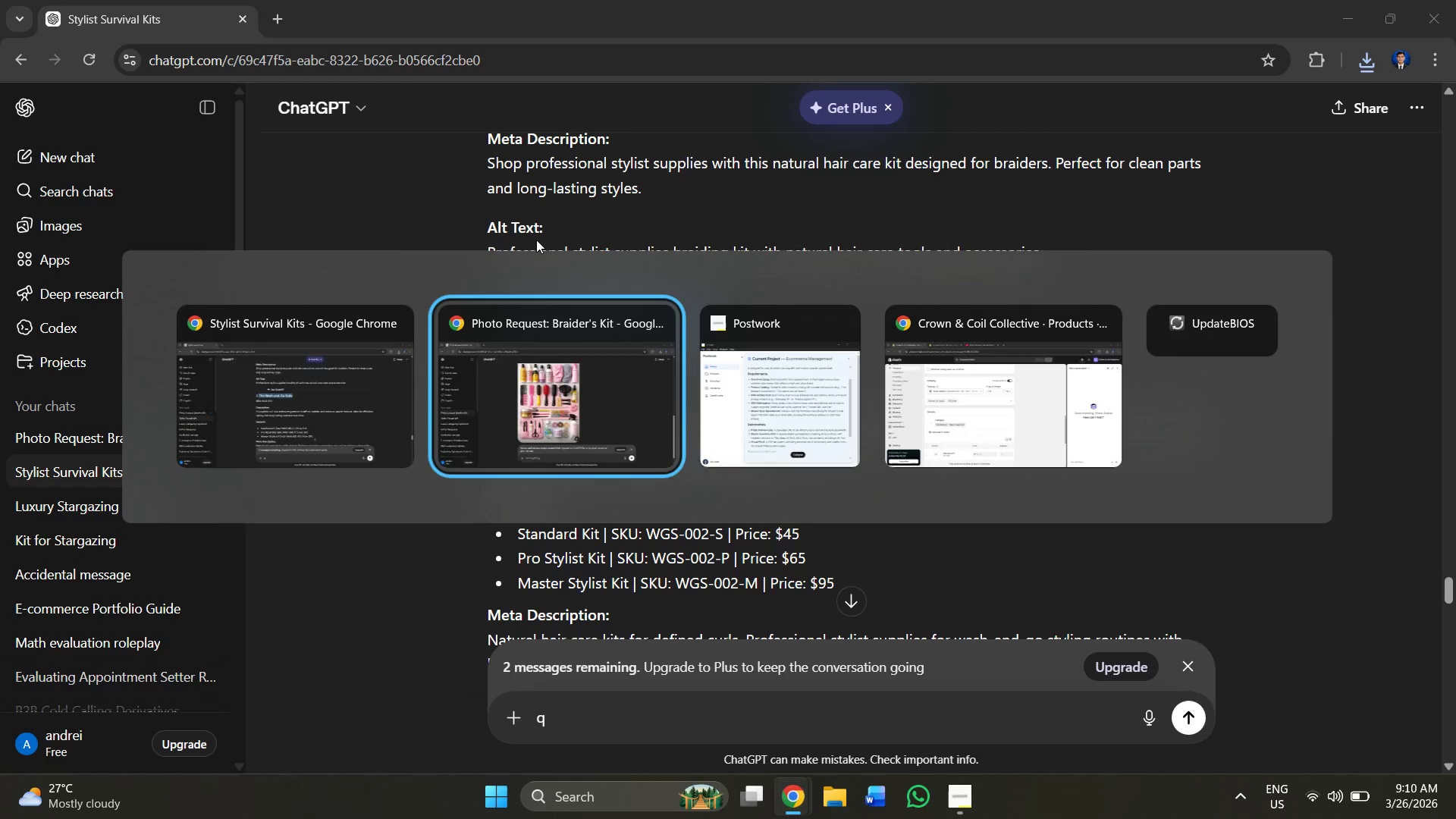 
key(Alt+Tab)